 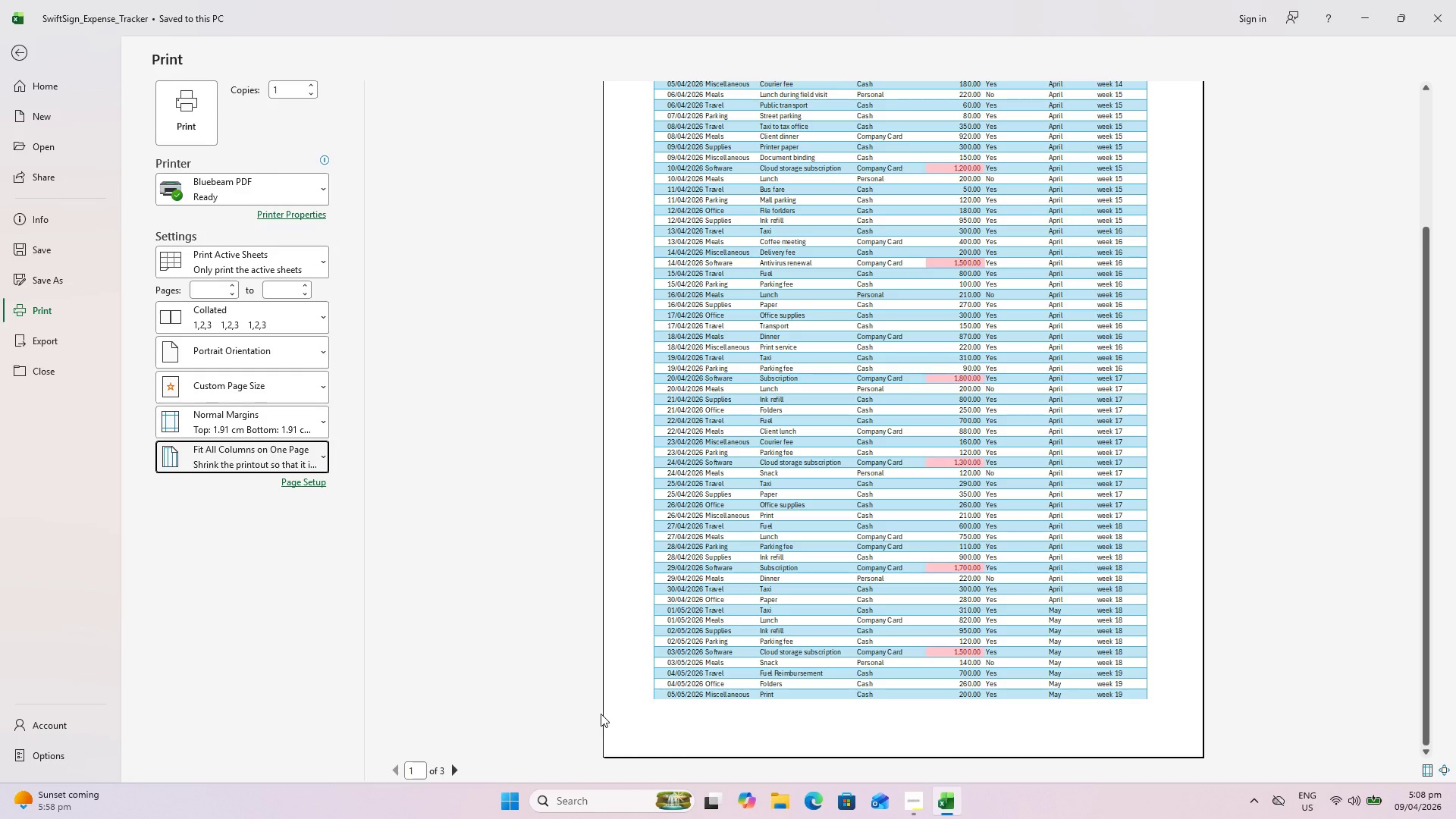 
scroll: coordinate [879, 624], scroll_direction: up, amount: 13.0
 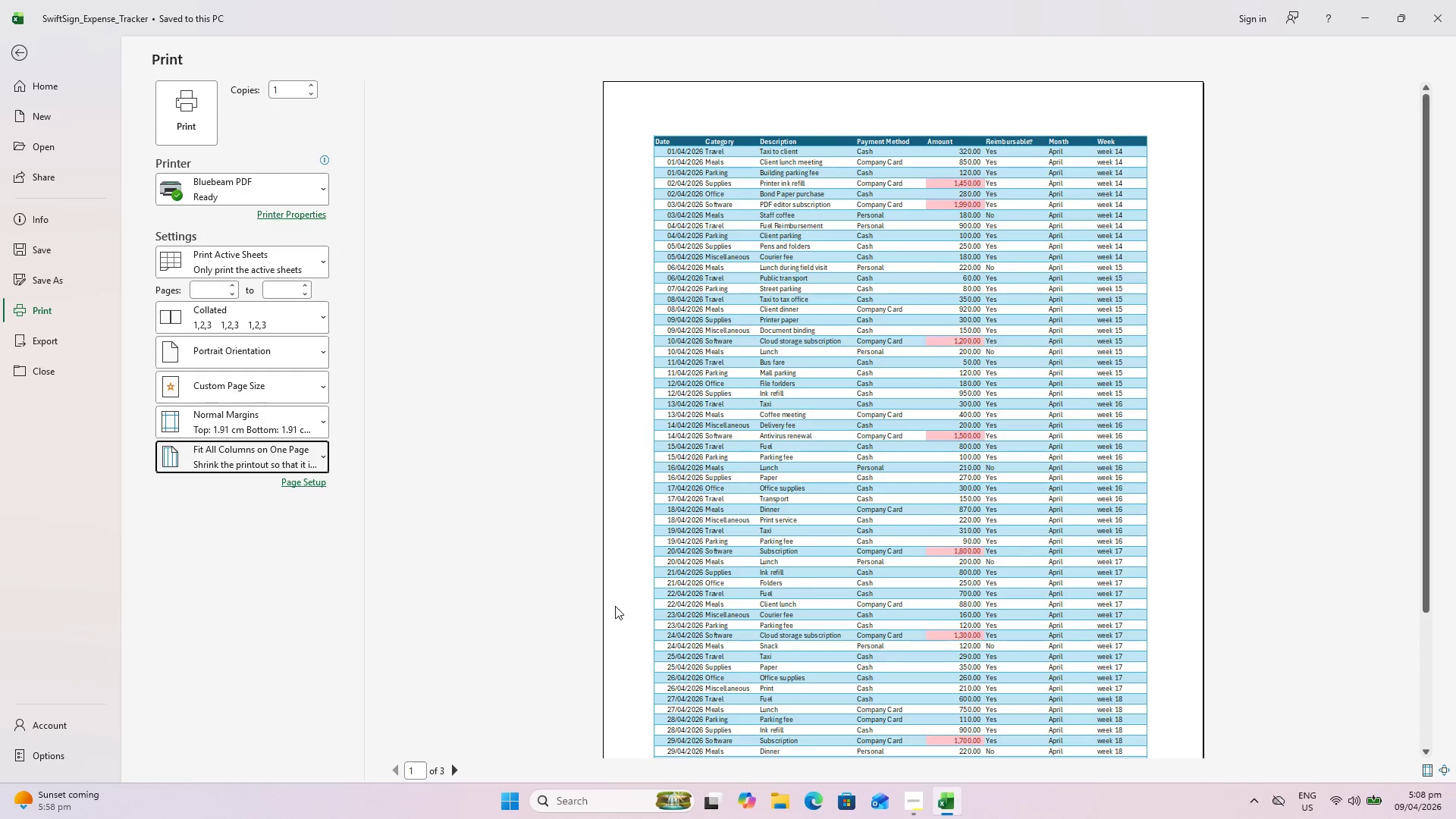 
wait(12.34)
 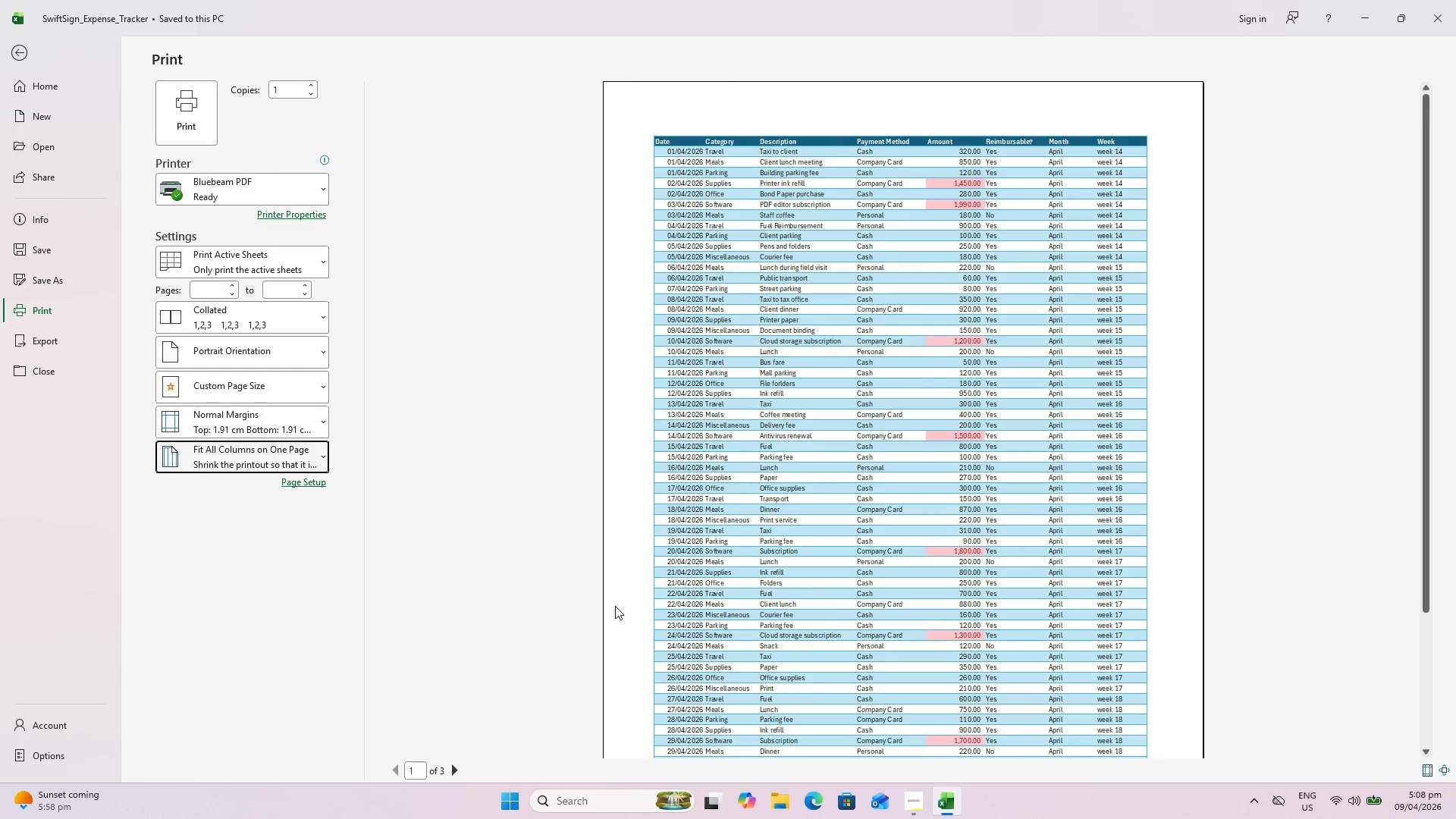 
scroll: coordinate [889, 381], scroll_direction: down, amount: 5.0
 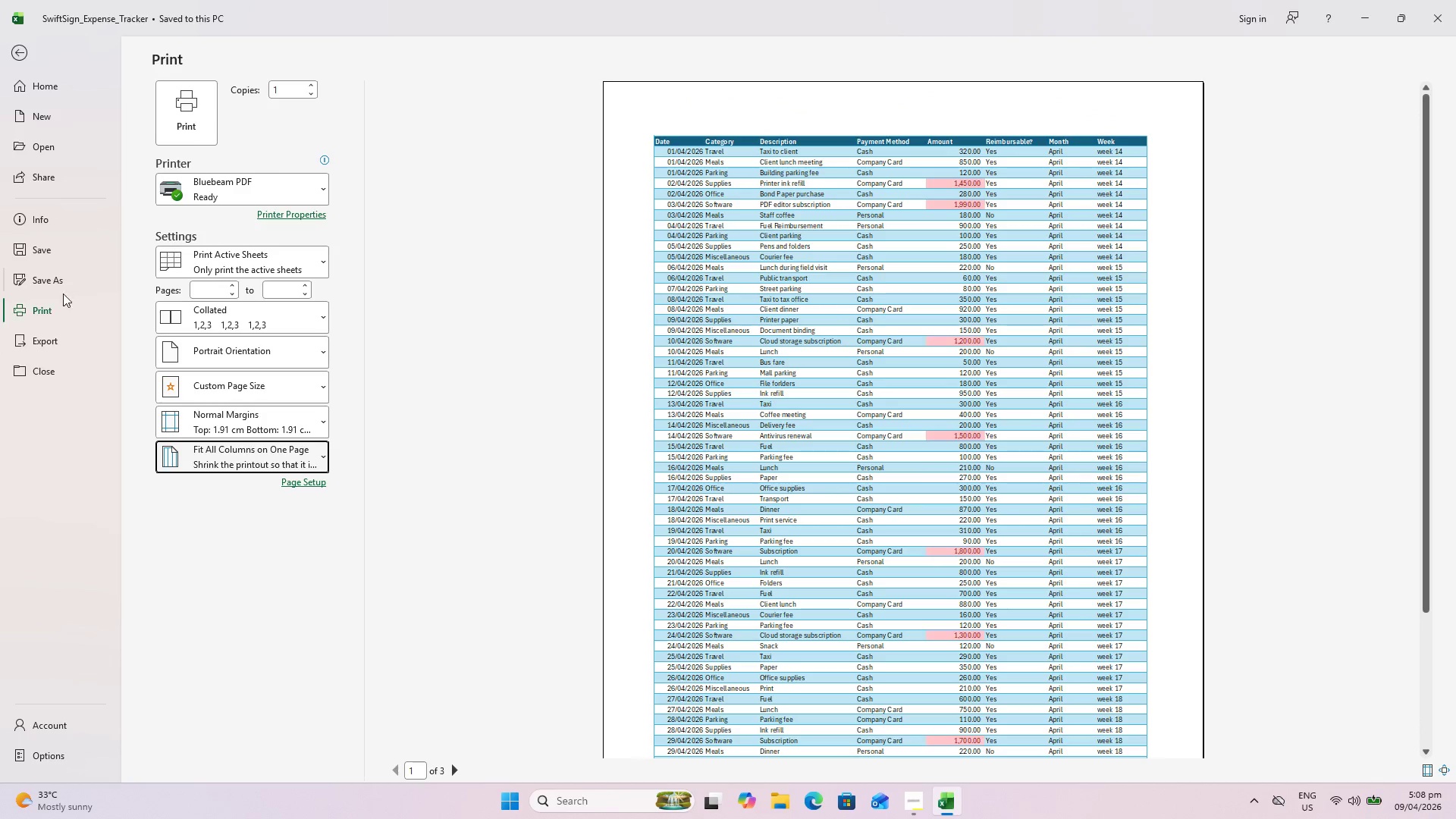 
left_click([58, 284])
 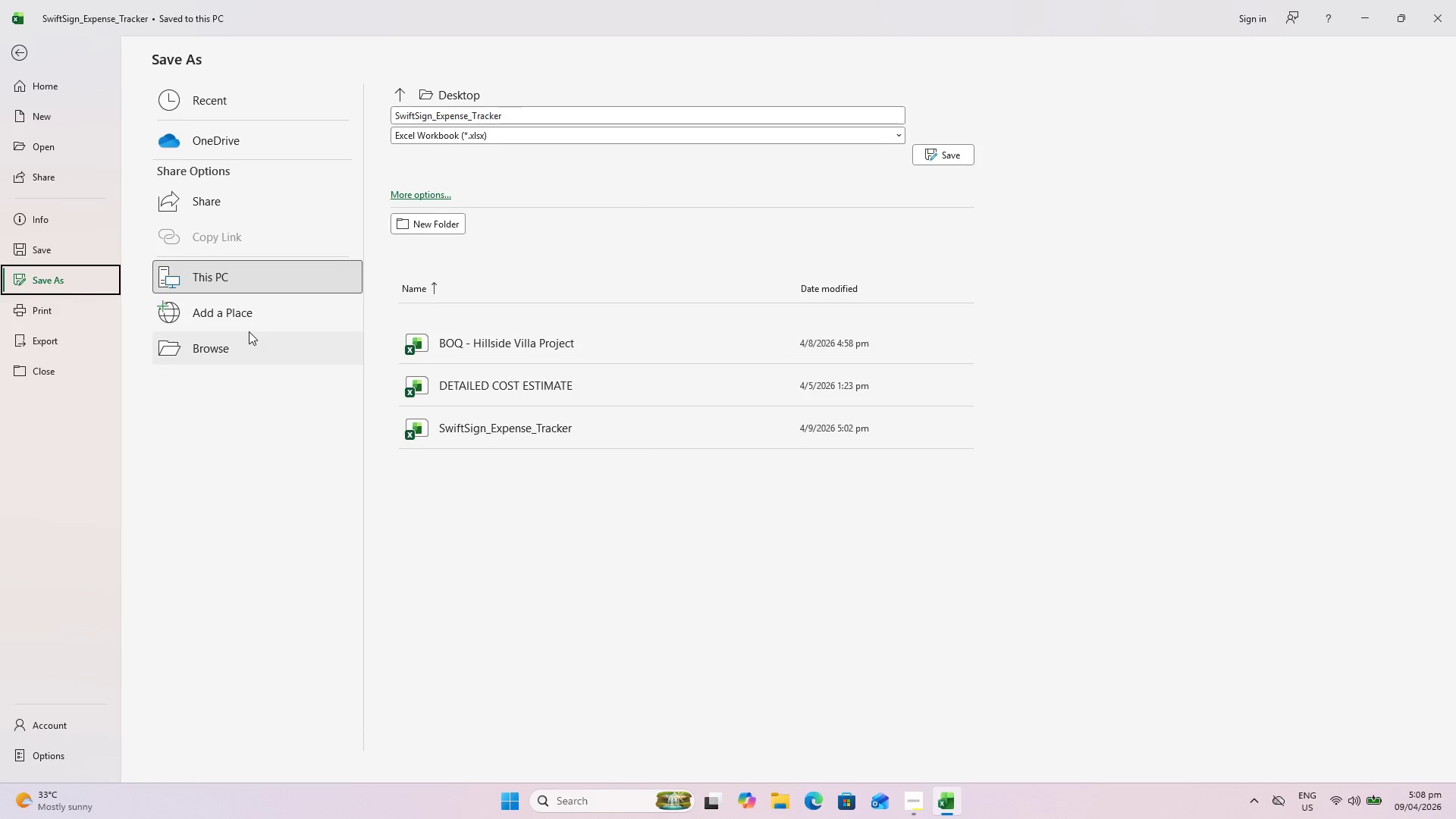 
left_click([249, 331])
 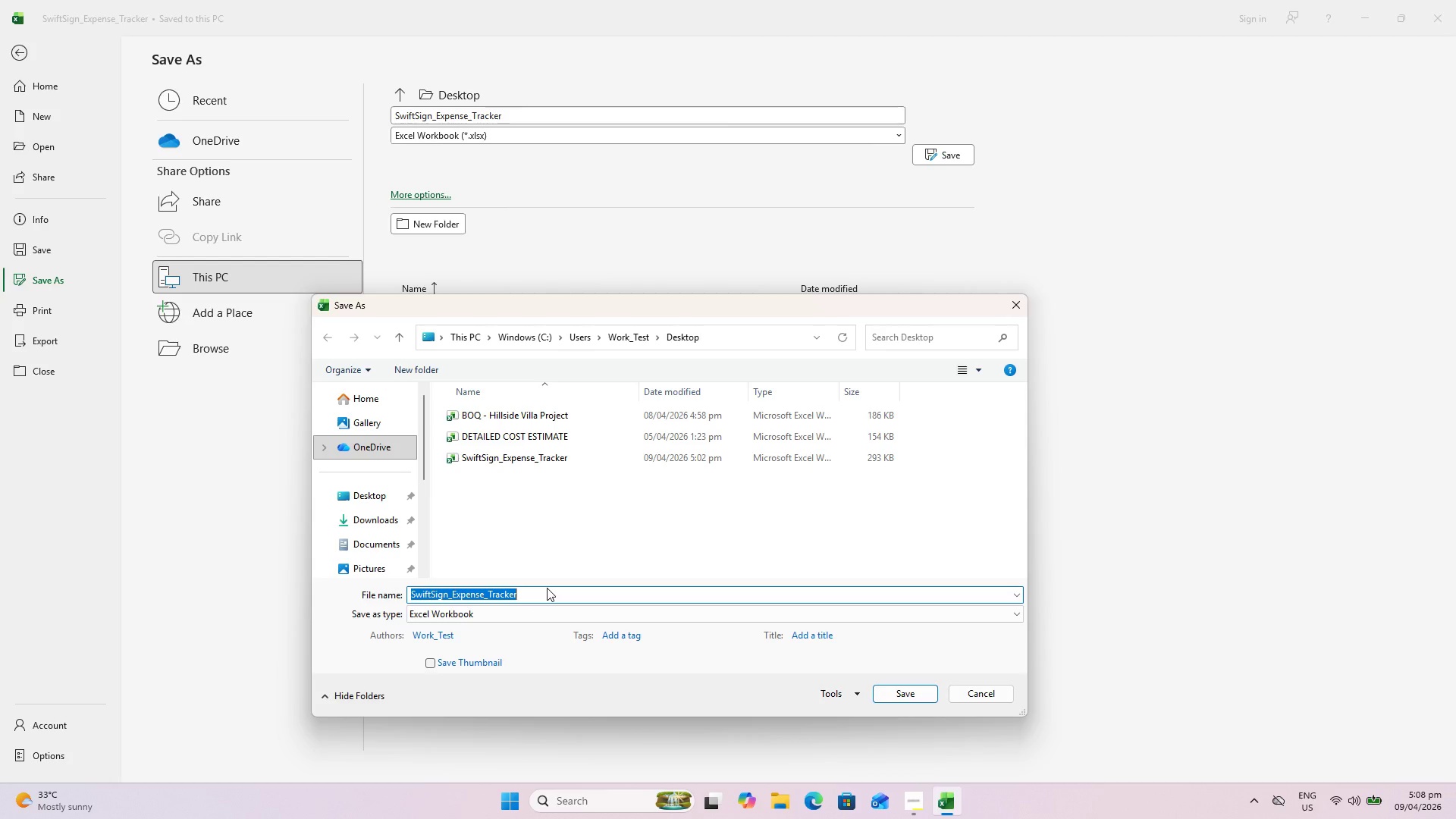 
wait(9.77)
 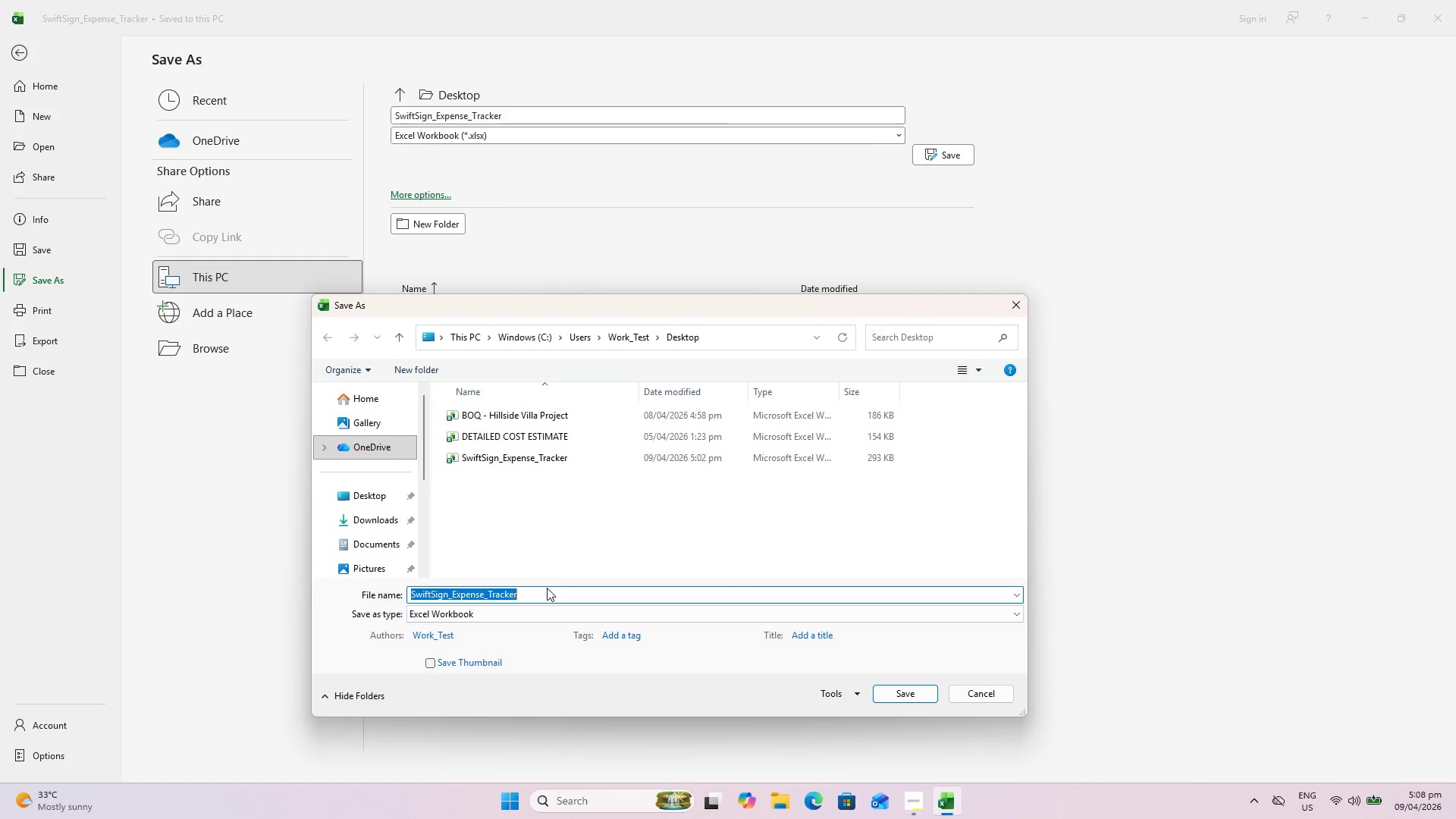 
type(Expense_Log)
 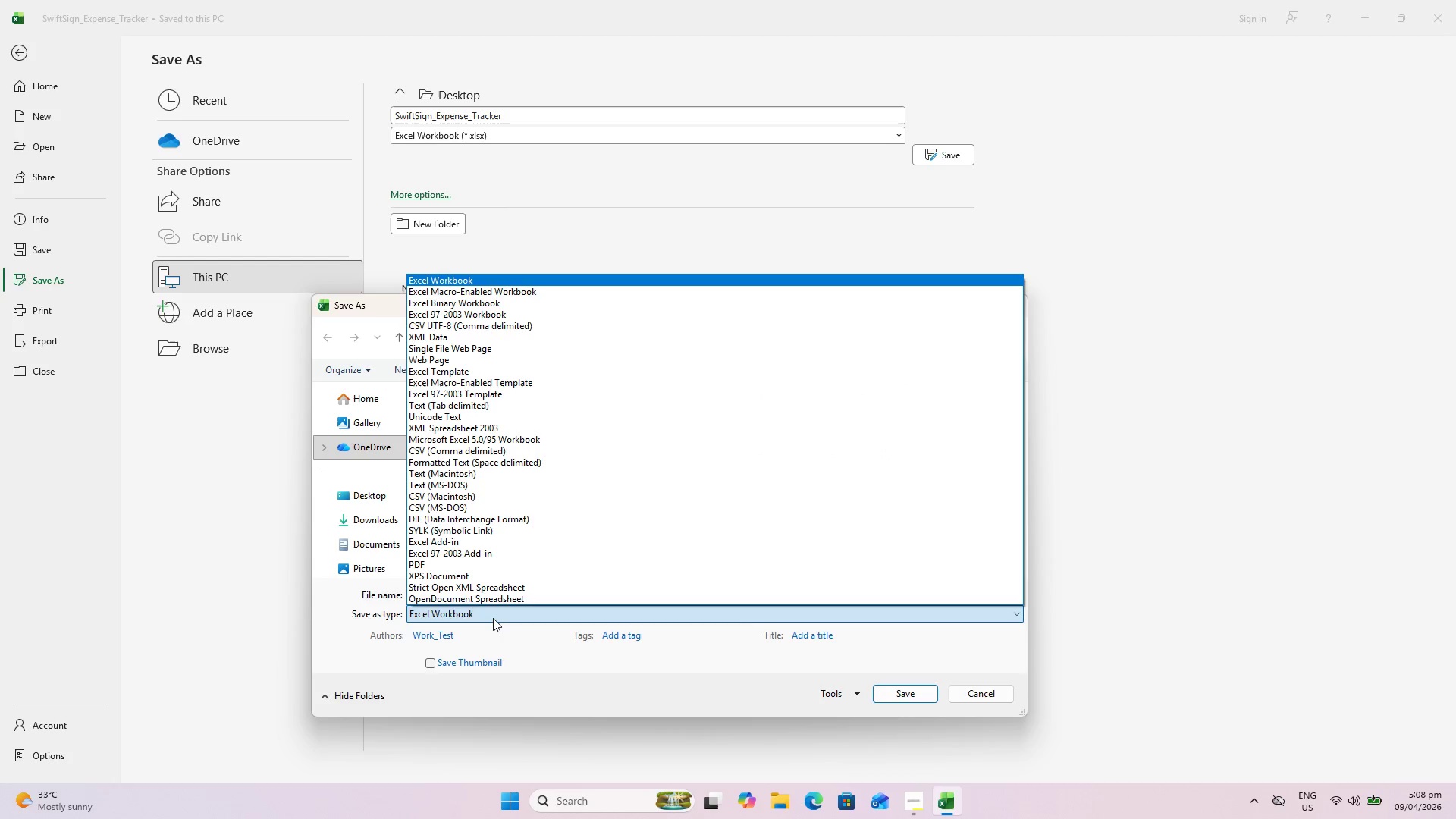 
left_click([484, 566])
 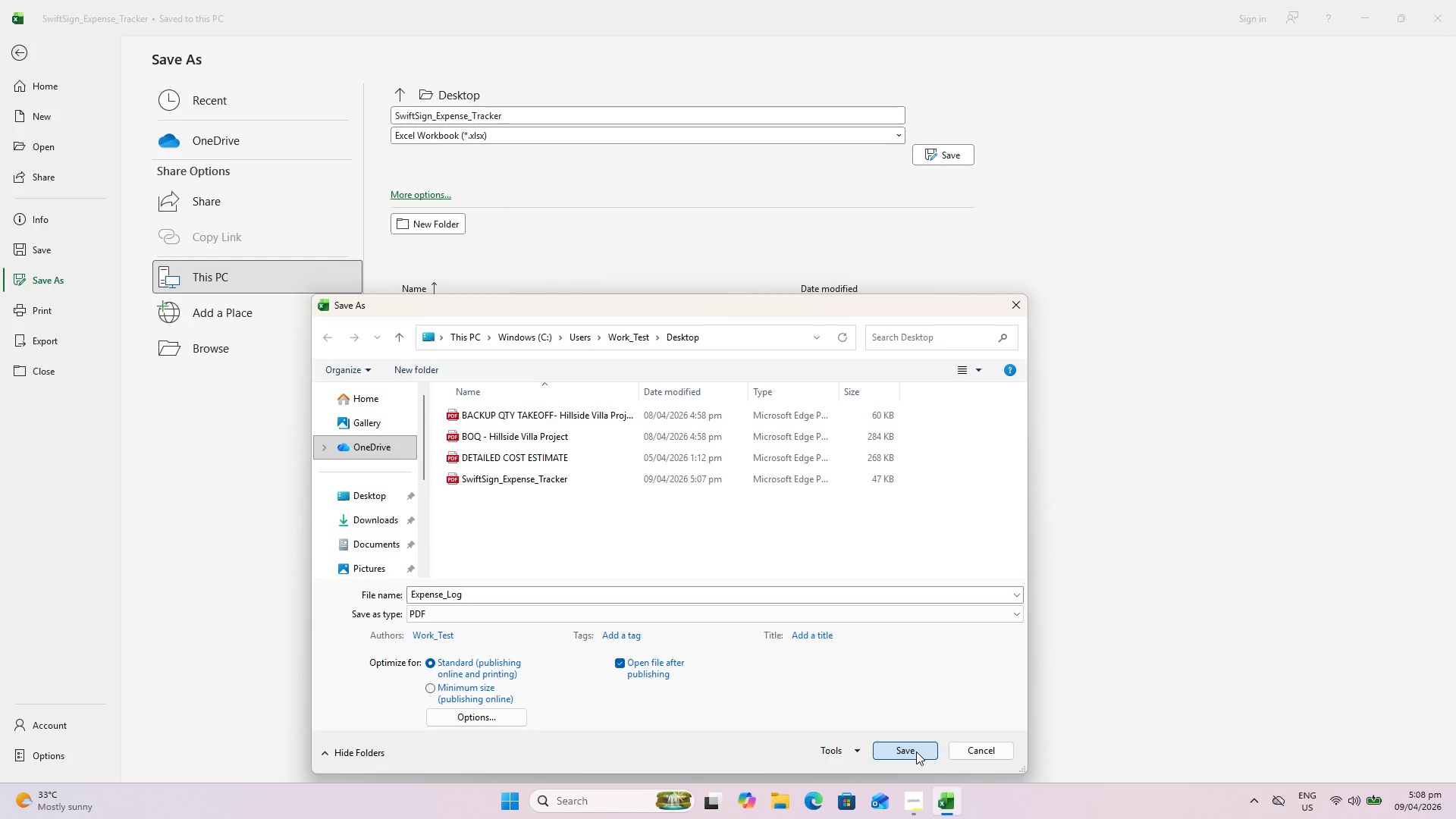 
wait(5.36)
 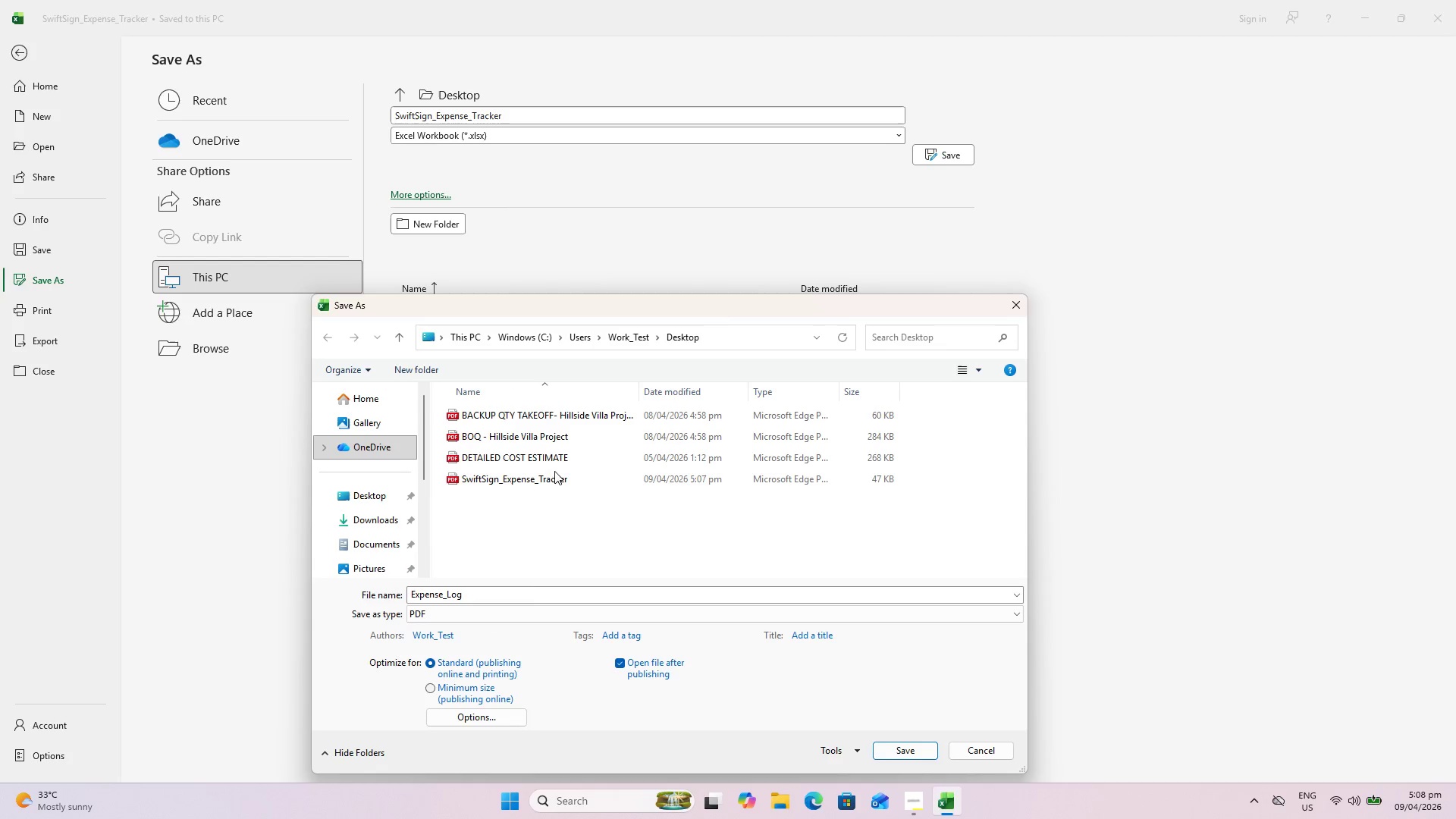 
left_click([916, 752])
 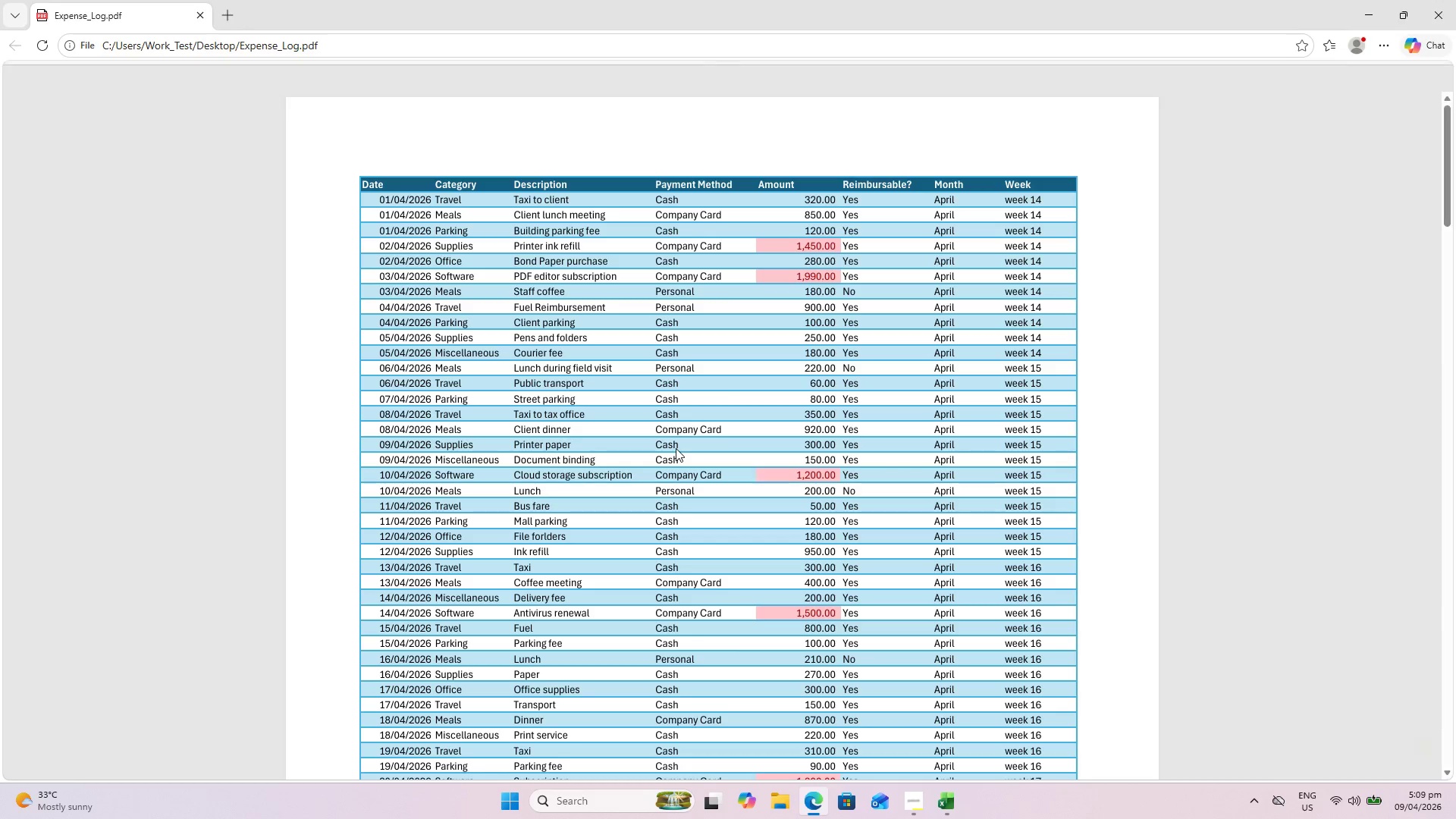 
scroll: coordinate [726, 375], scroll_direction: down, amount: 23.0
 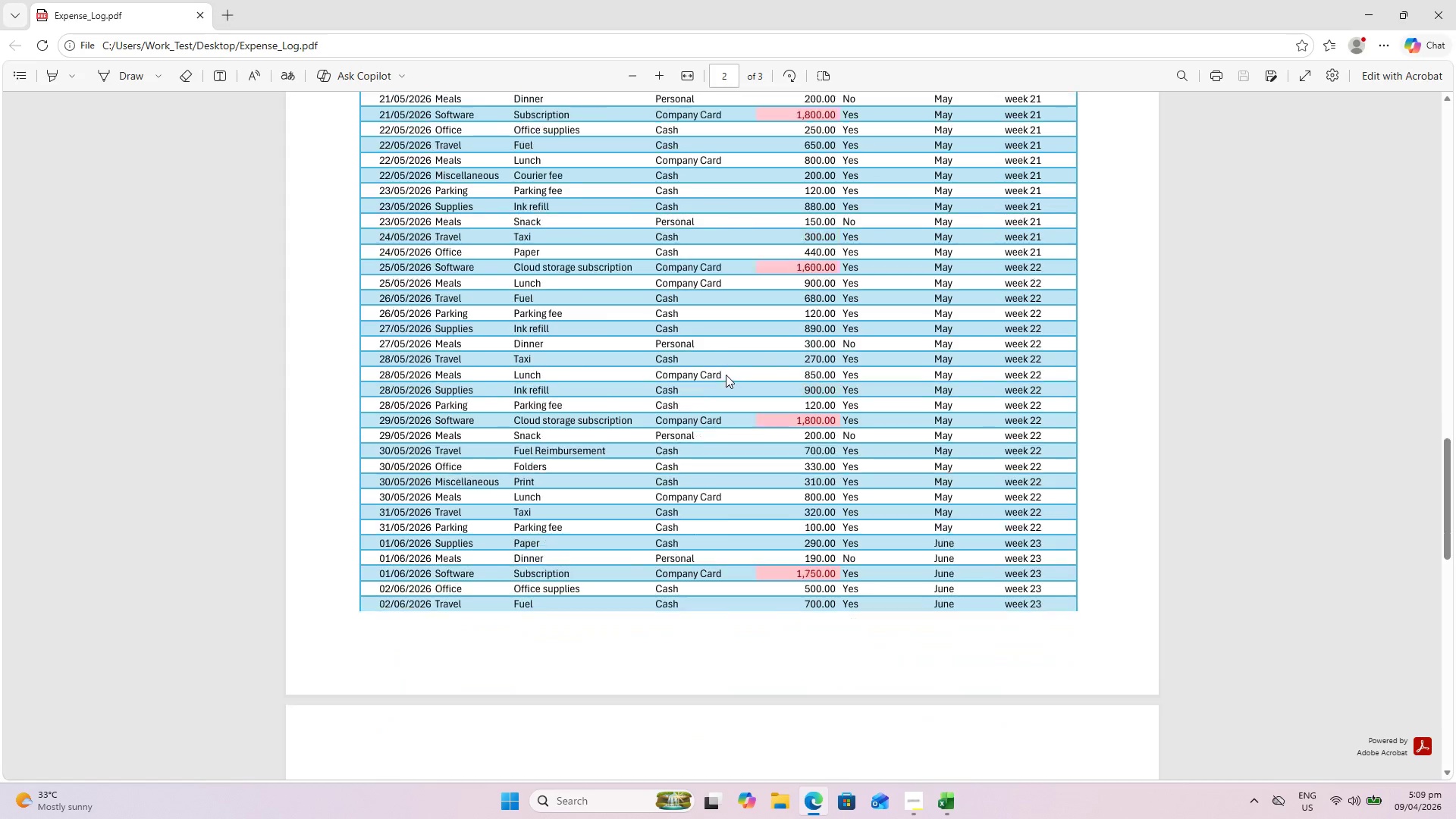 
key(Alt+AltLeft)
 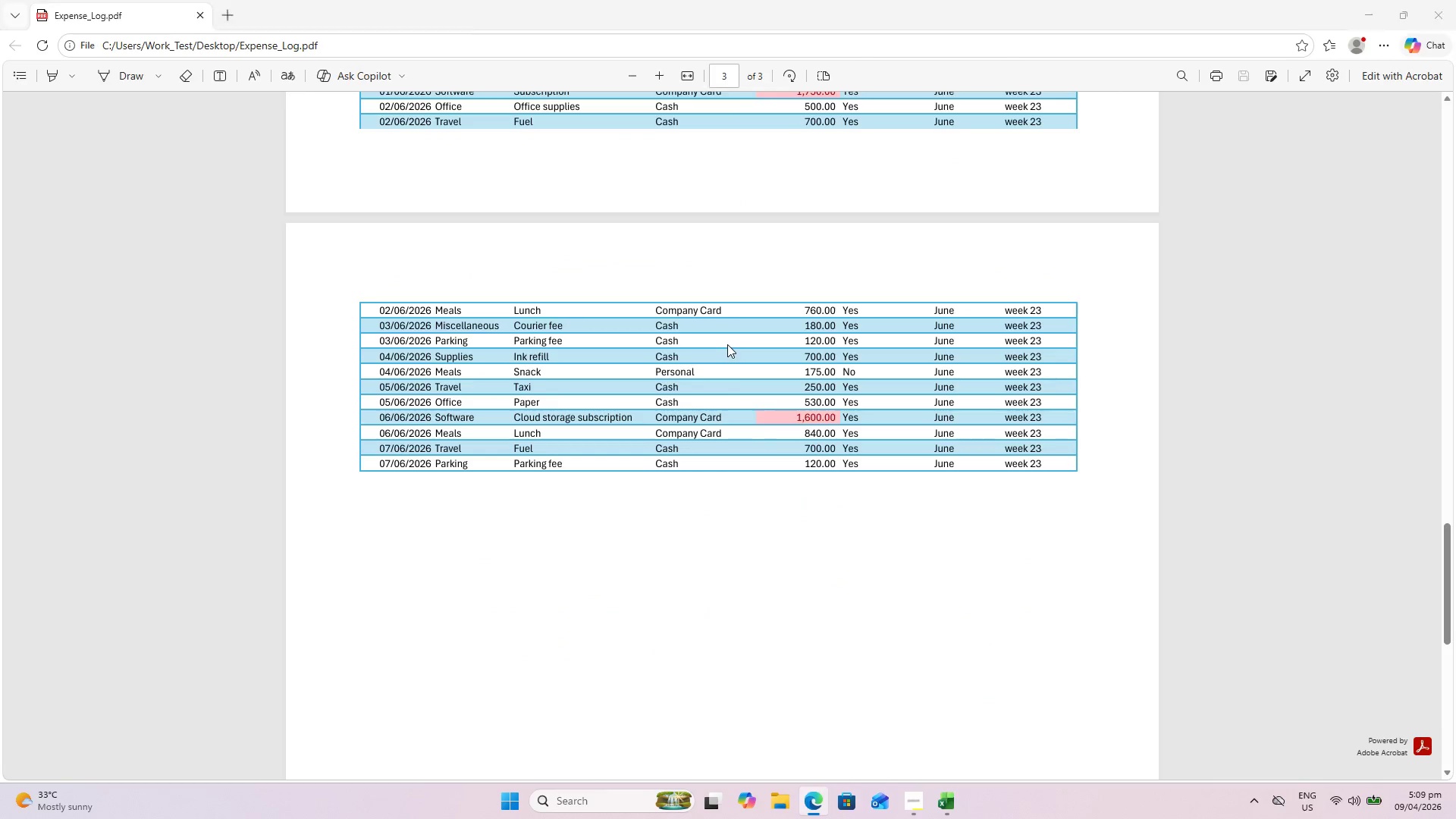 
key(Alt+Tab)
 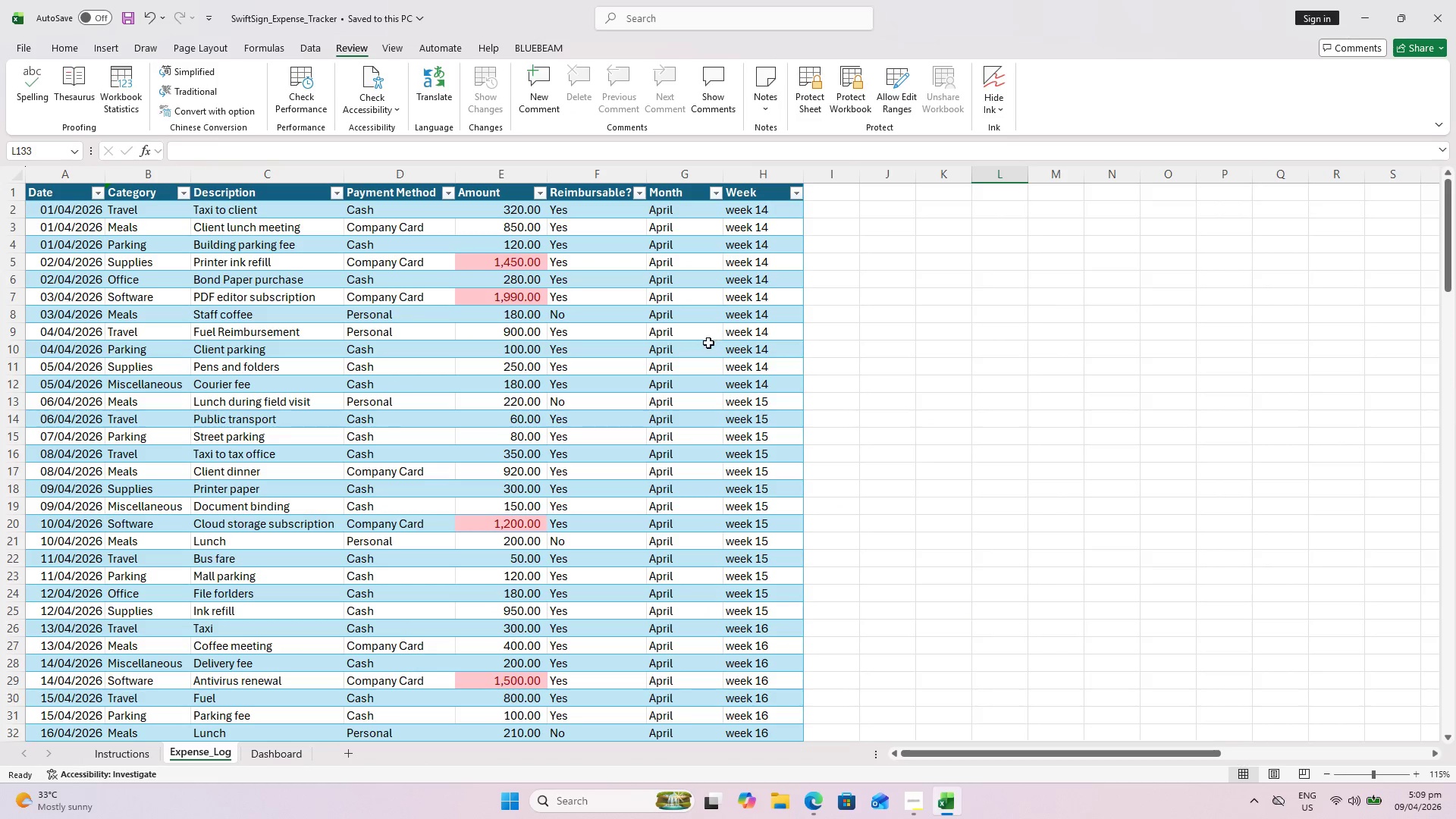 
scroll: coordinate [728, 358], scroll_direction: down, amount: 9.0
 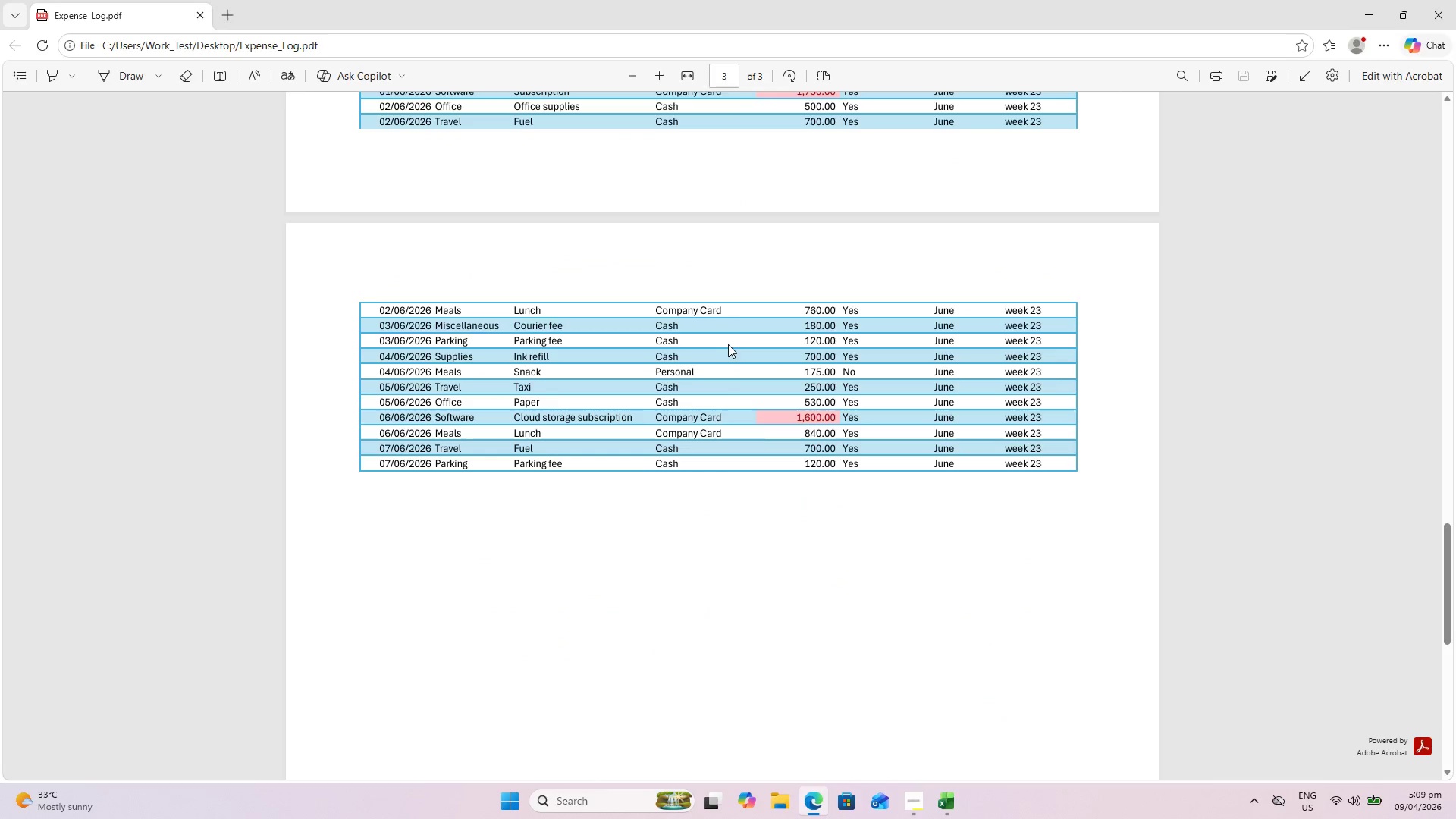 
key(Alt+Tab)
 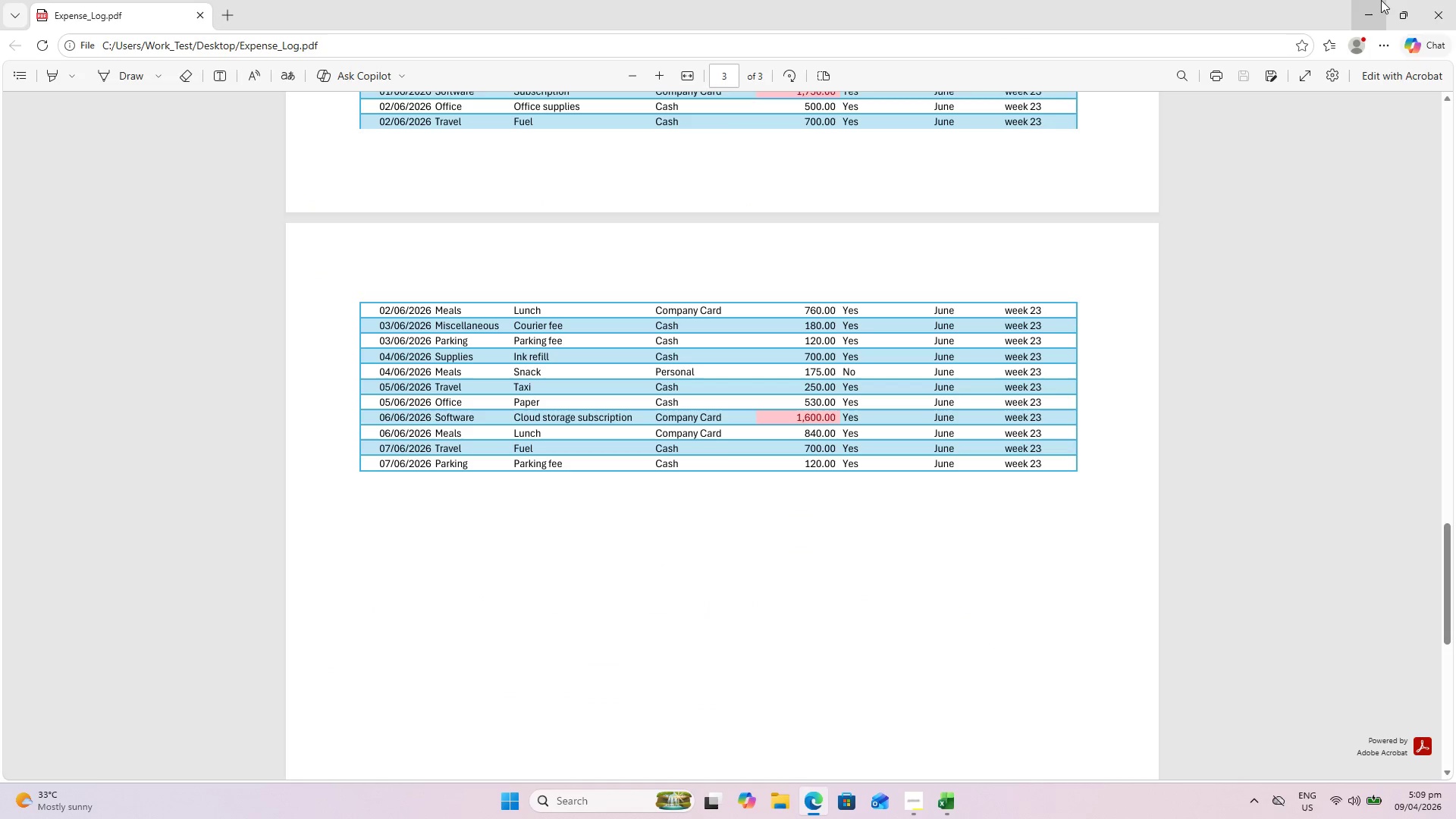 
left_click([1381, 0])
 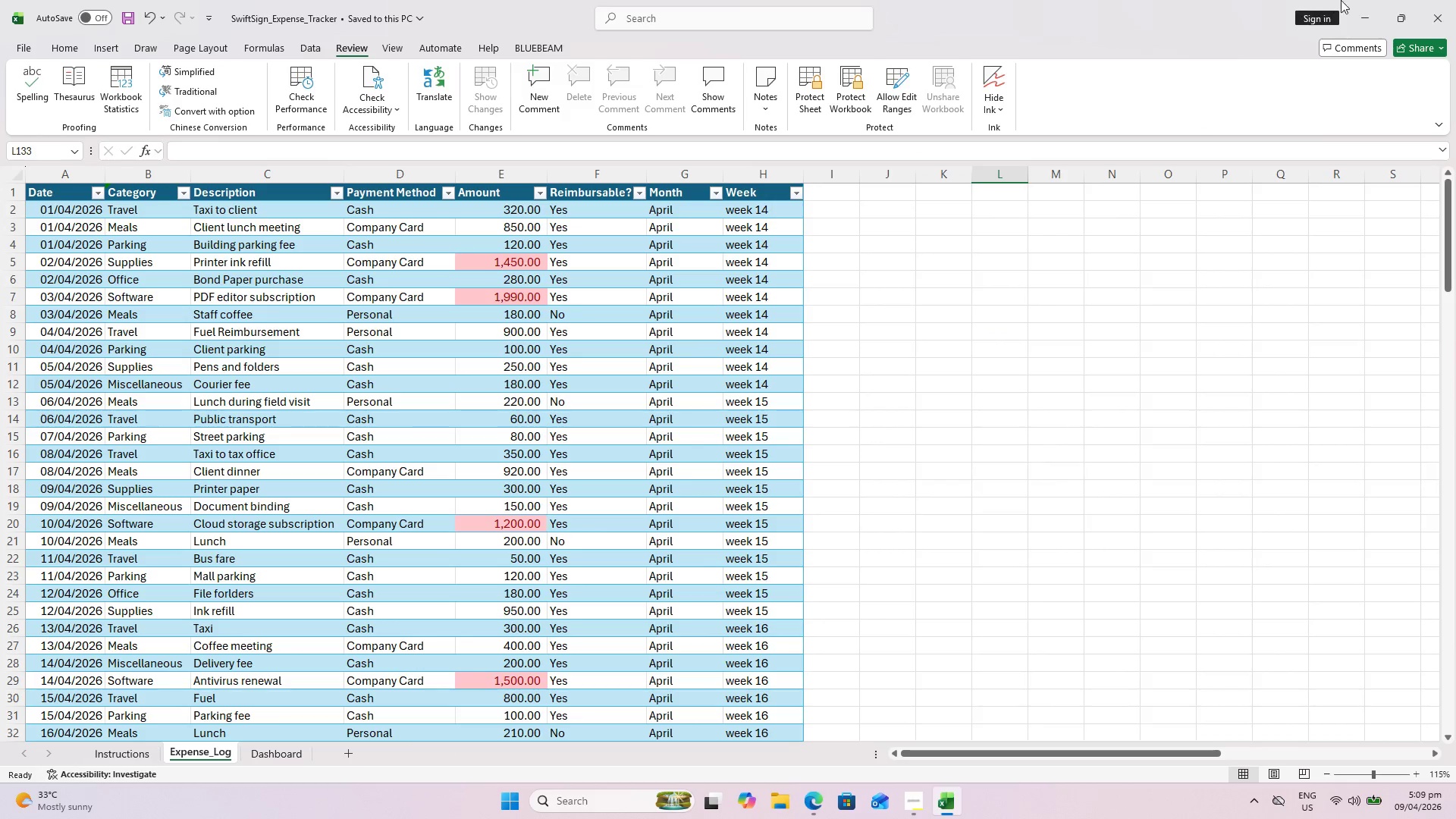 
left_click([1355, 0])